 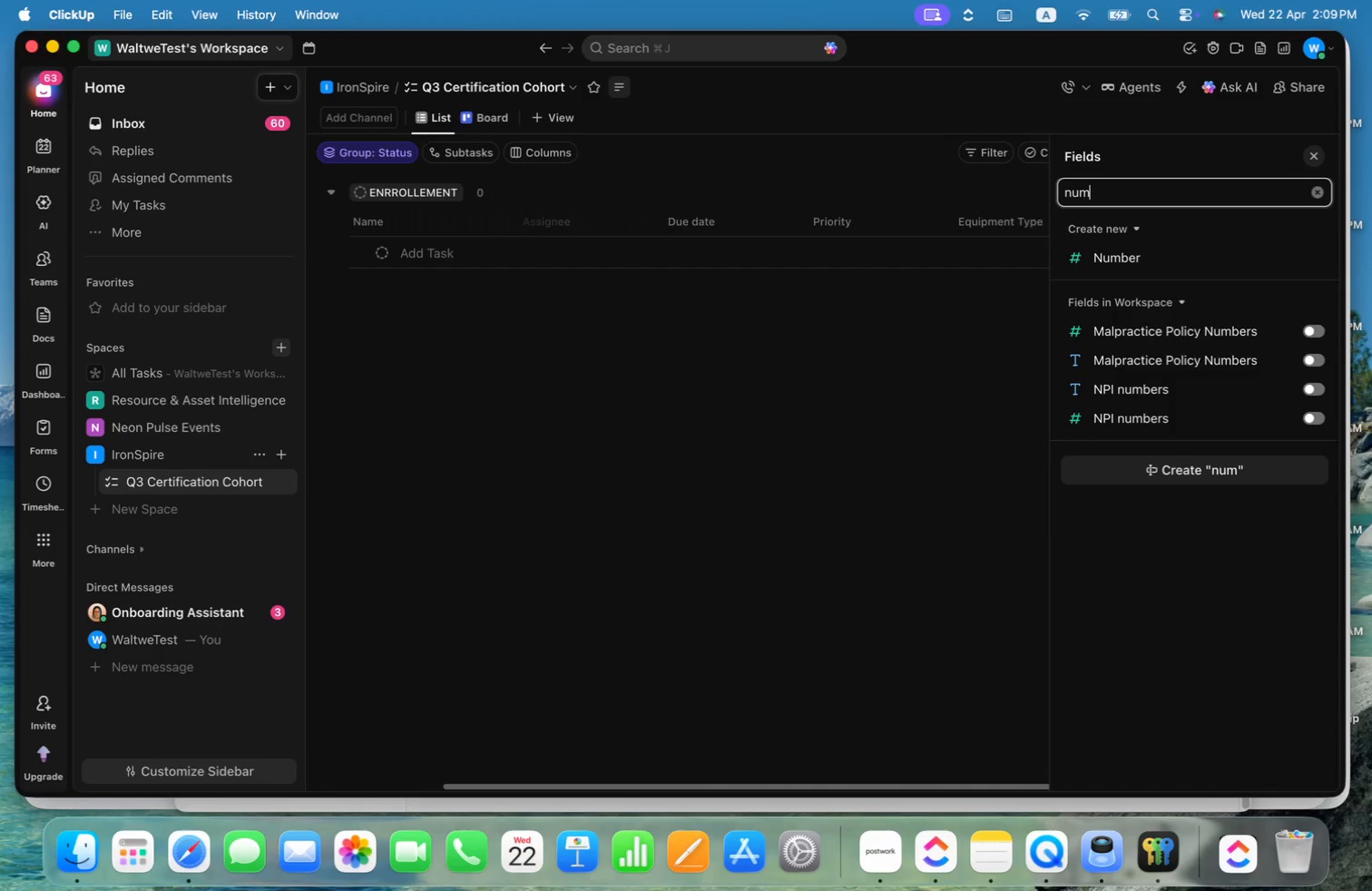 
left_click([1153, 268])
 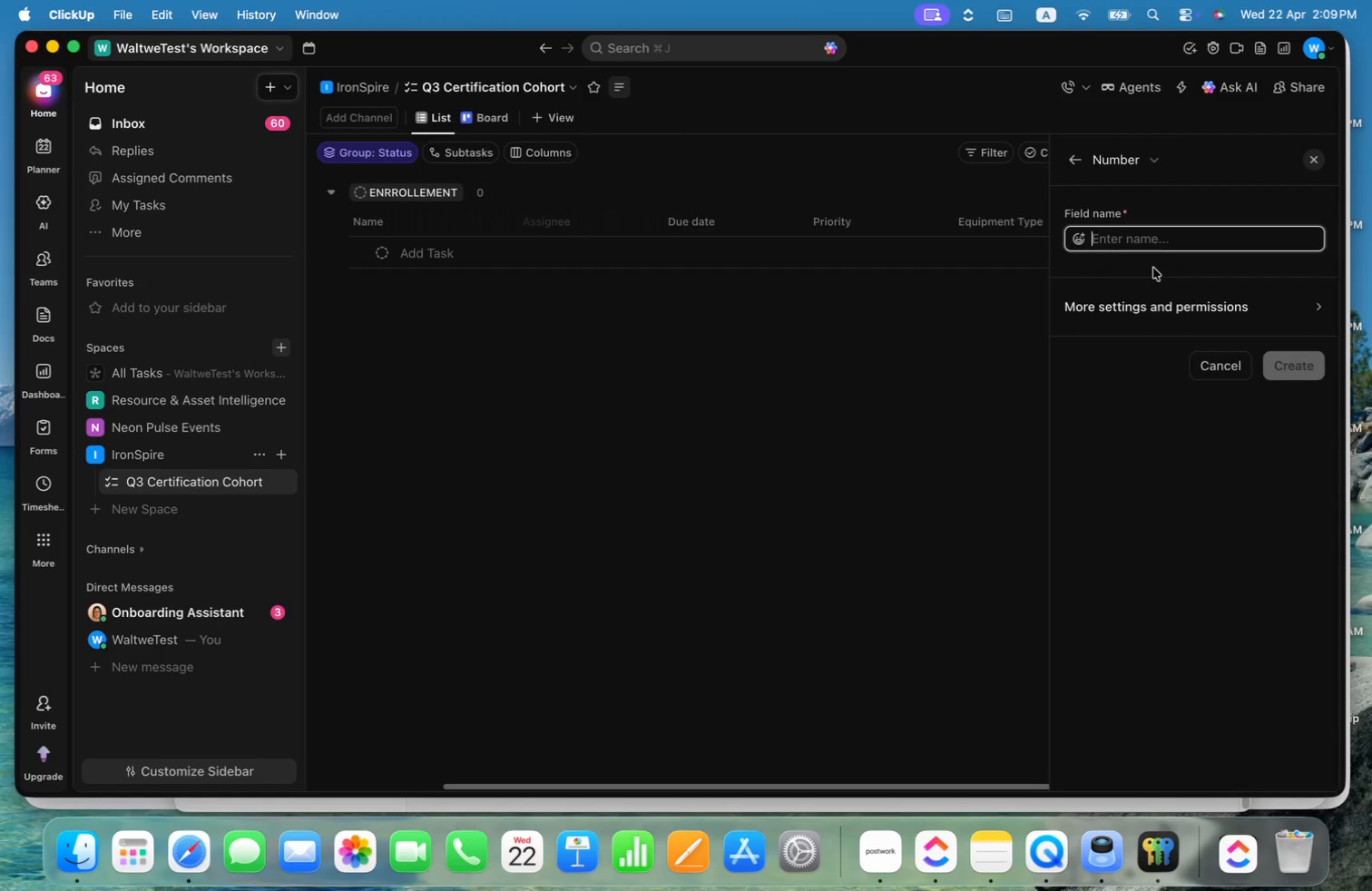 
key(Meta+V)
 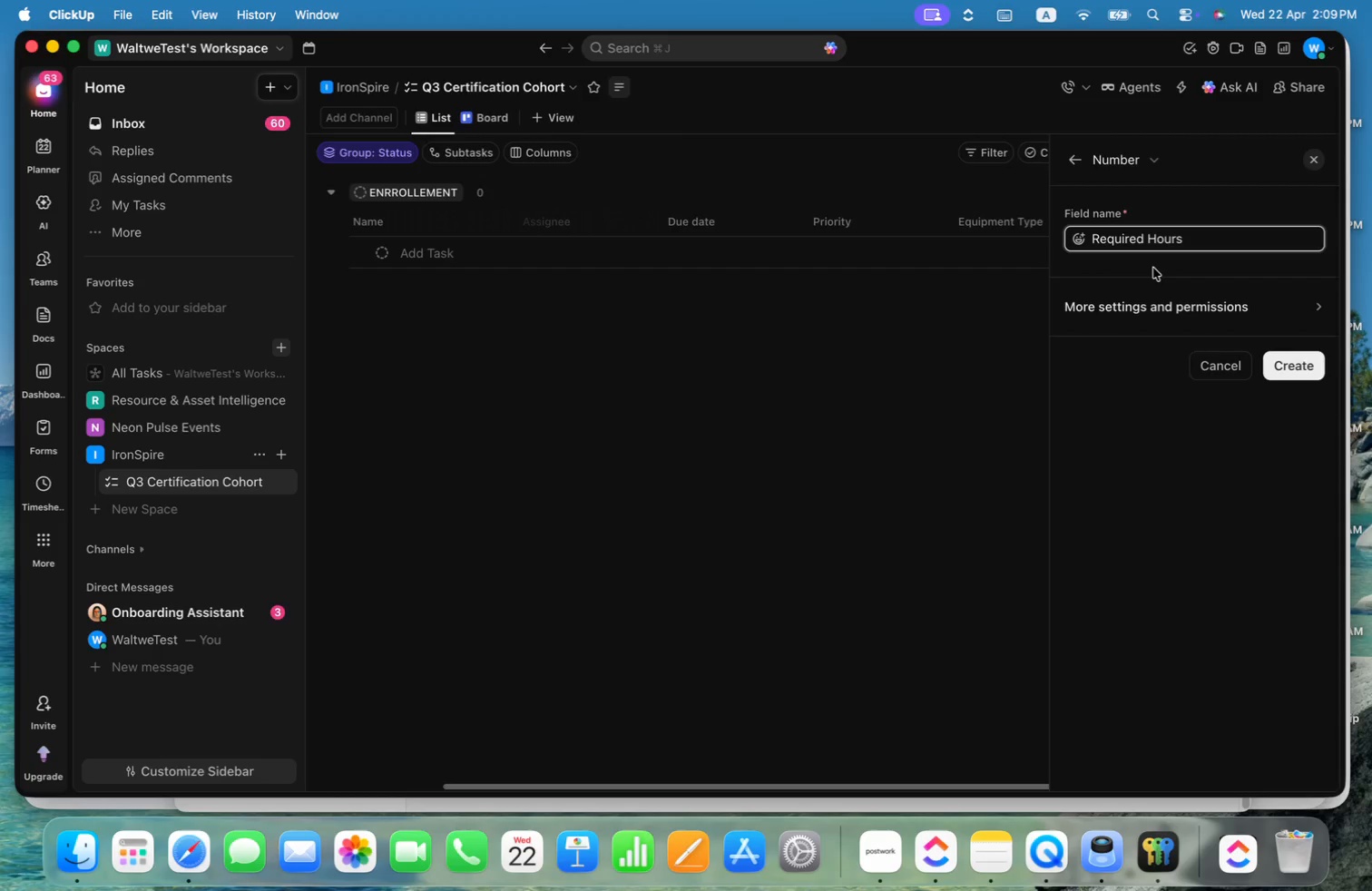 
key(Enter)
 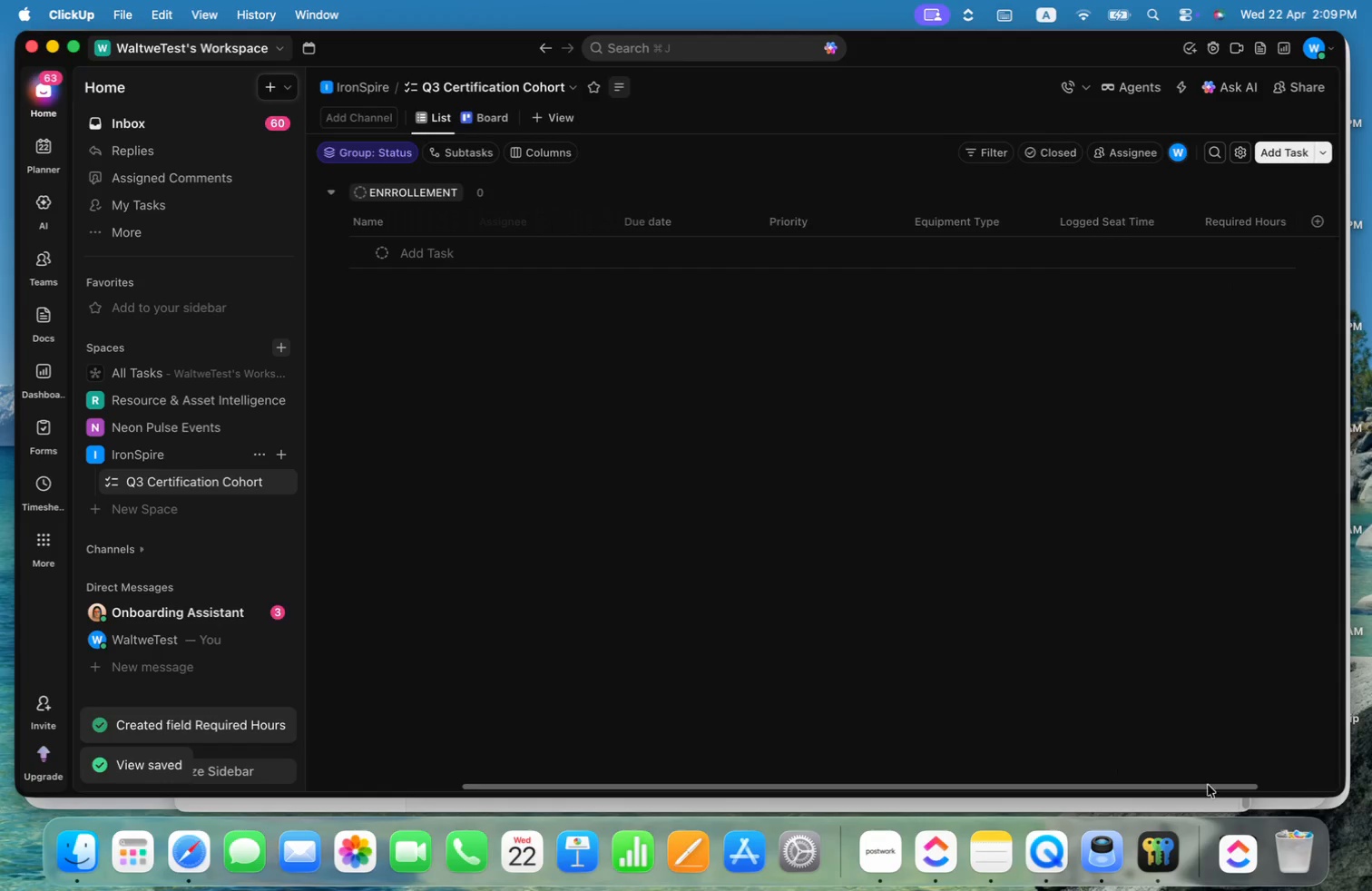 
left_click_drag(start_coordinate=[1233, 788], to_coordinate=[1314, 788])
 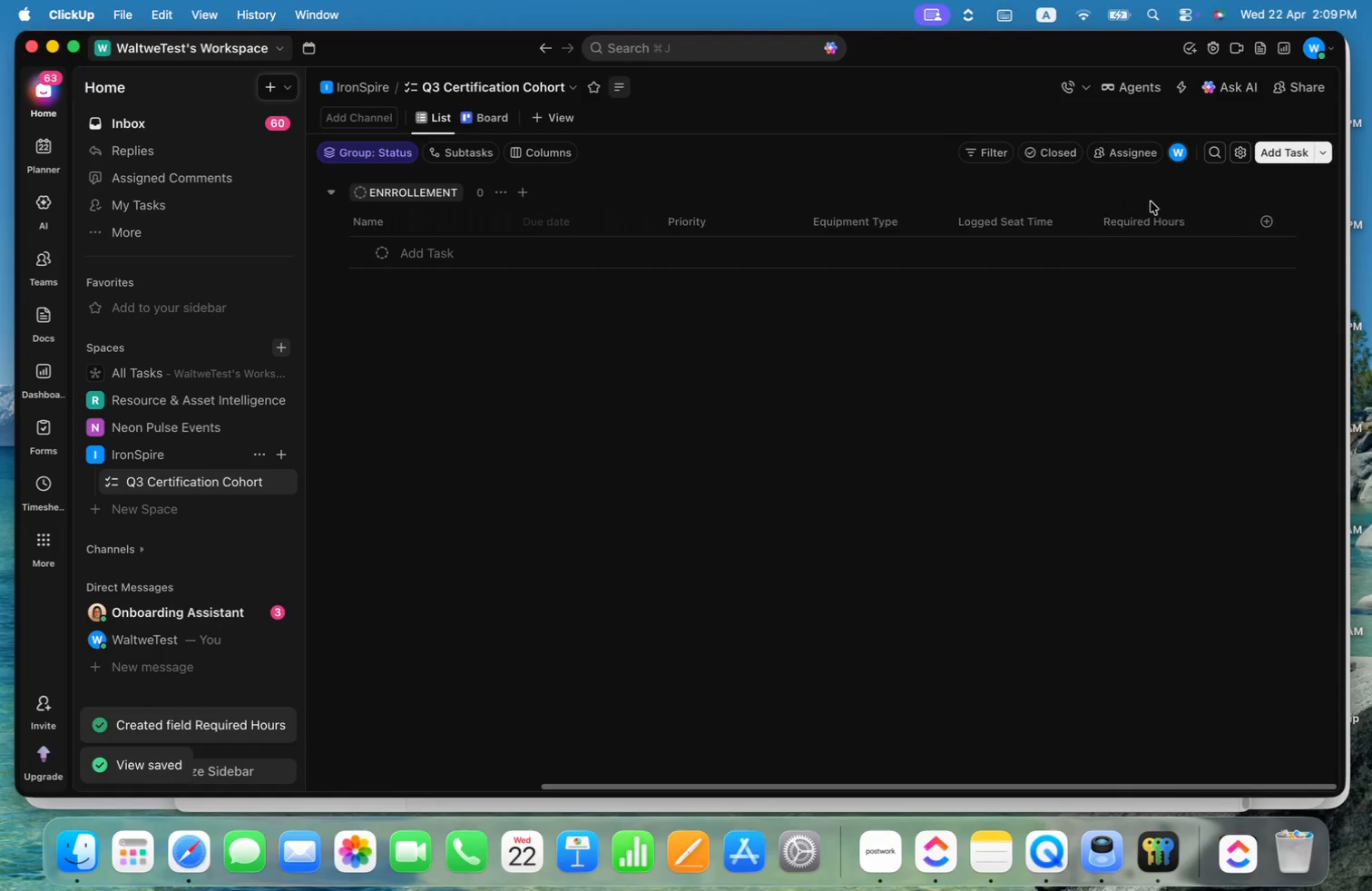 
right_click([1141, 220])
 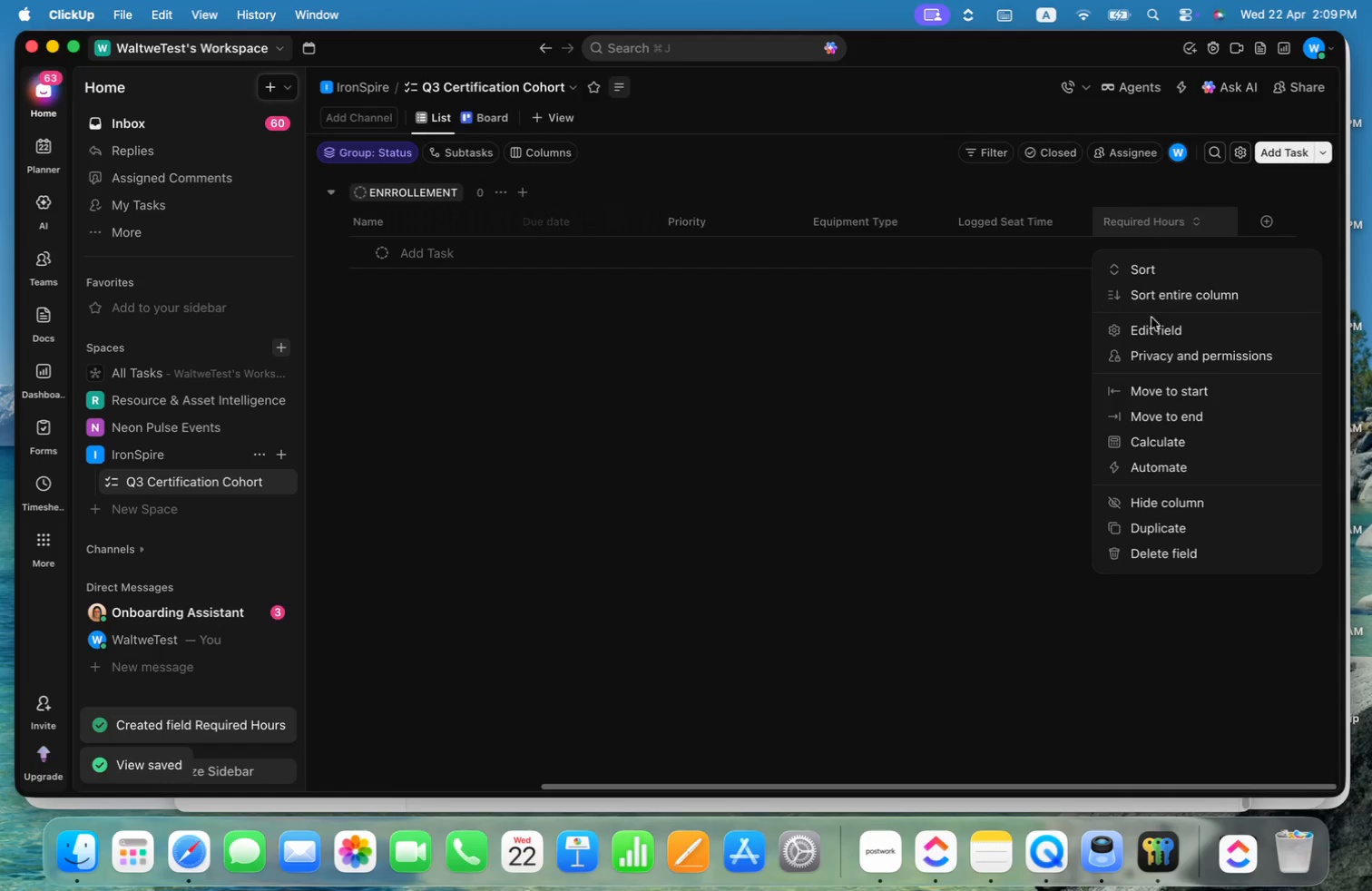 
left_click([1157, 329])
 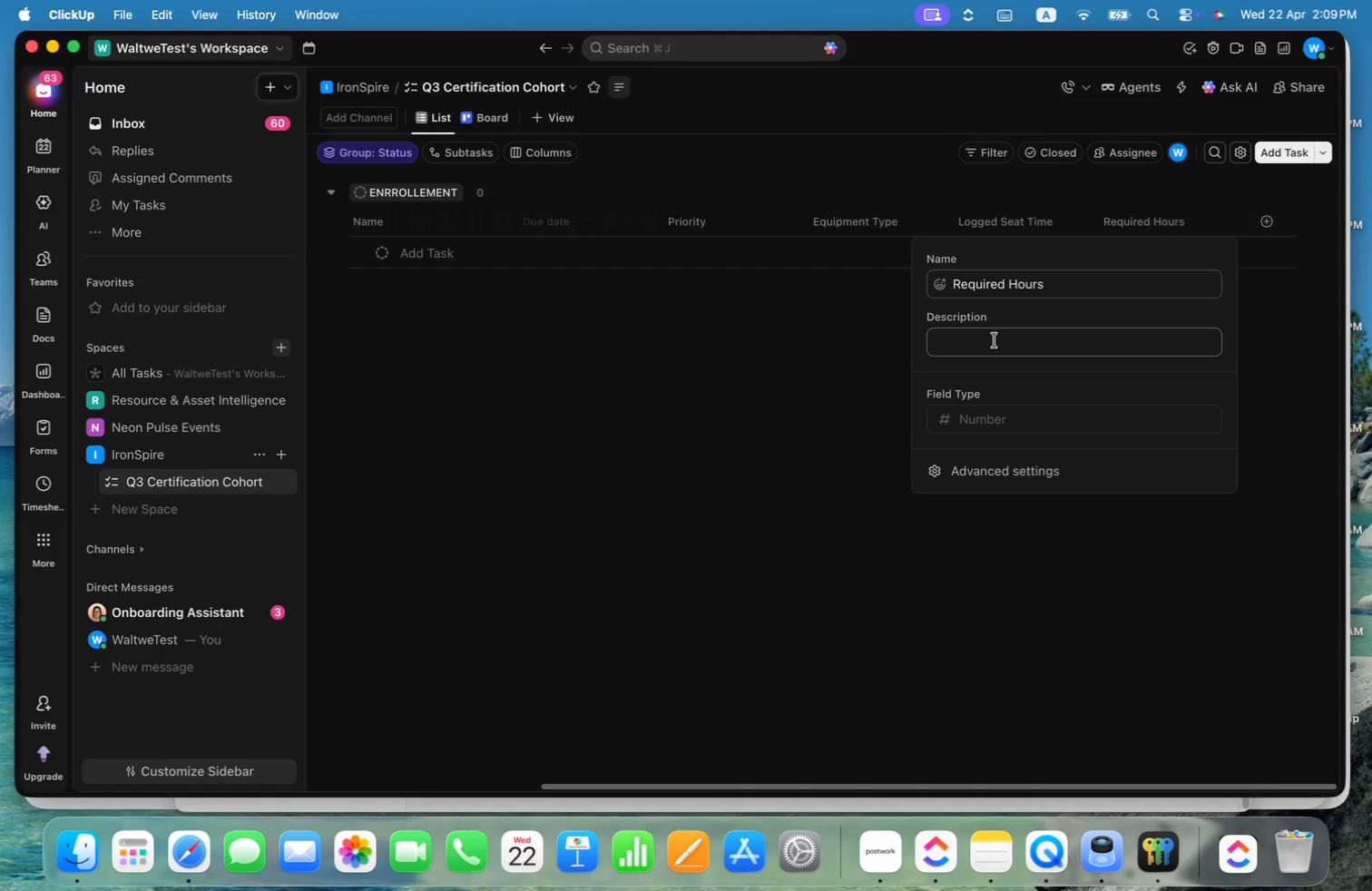 
key(Meta+CommandLeft)
 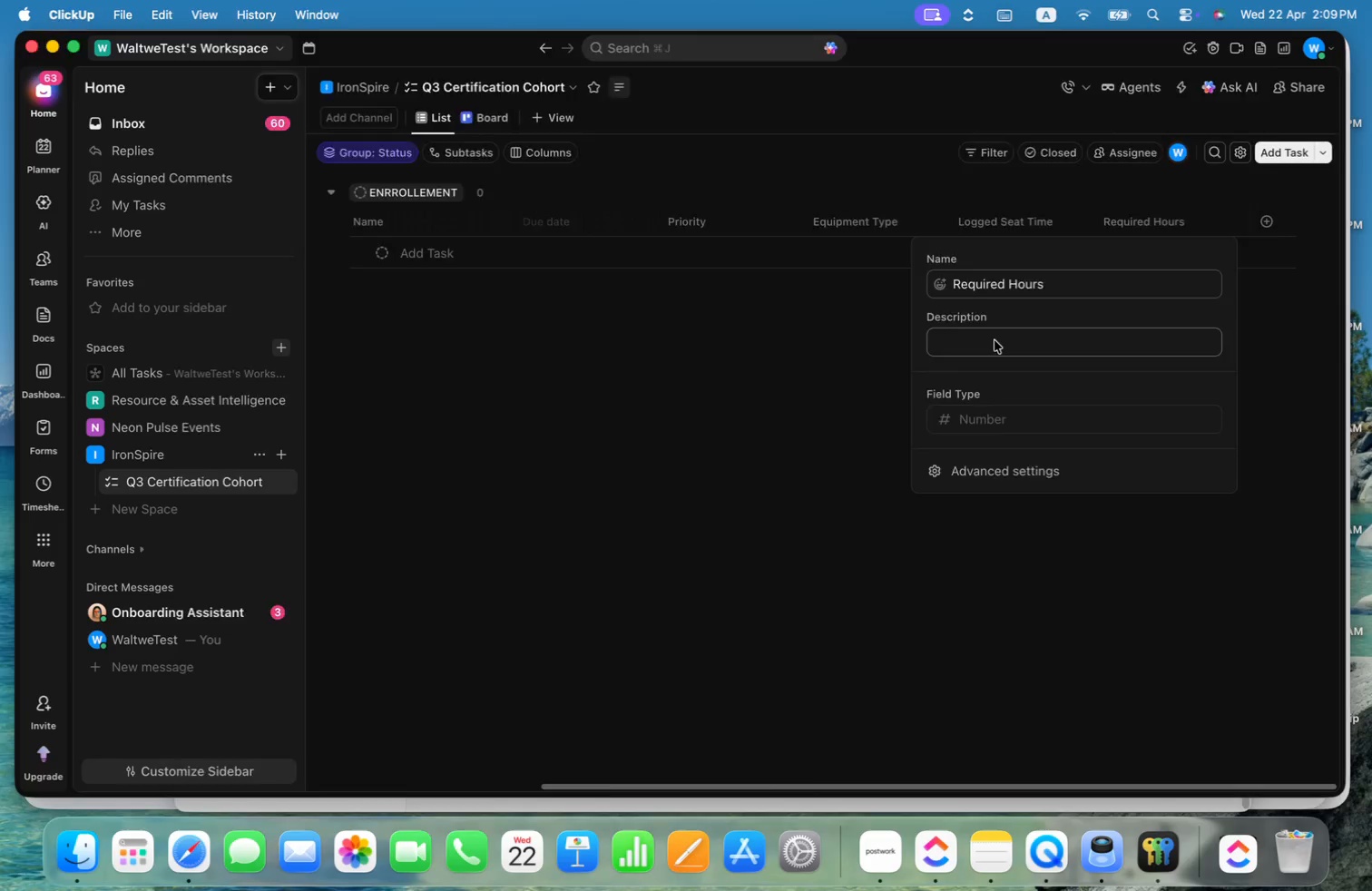 
key(Meta+Tab)